 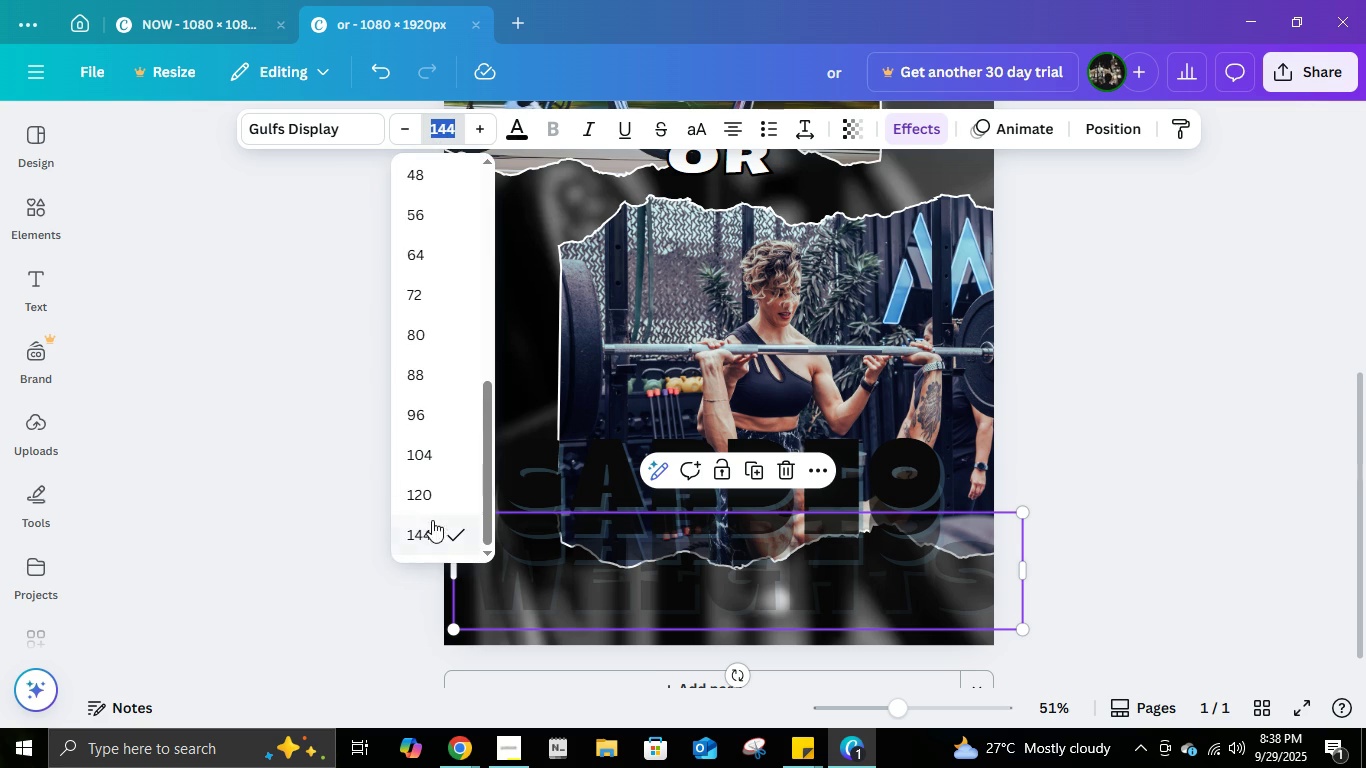 
left_click([428, 505])
 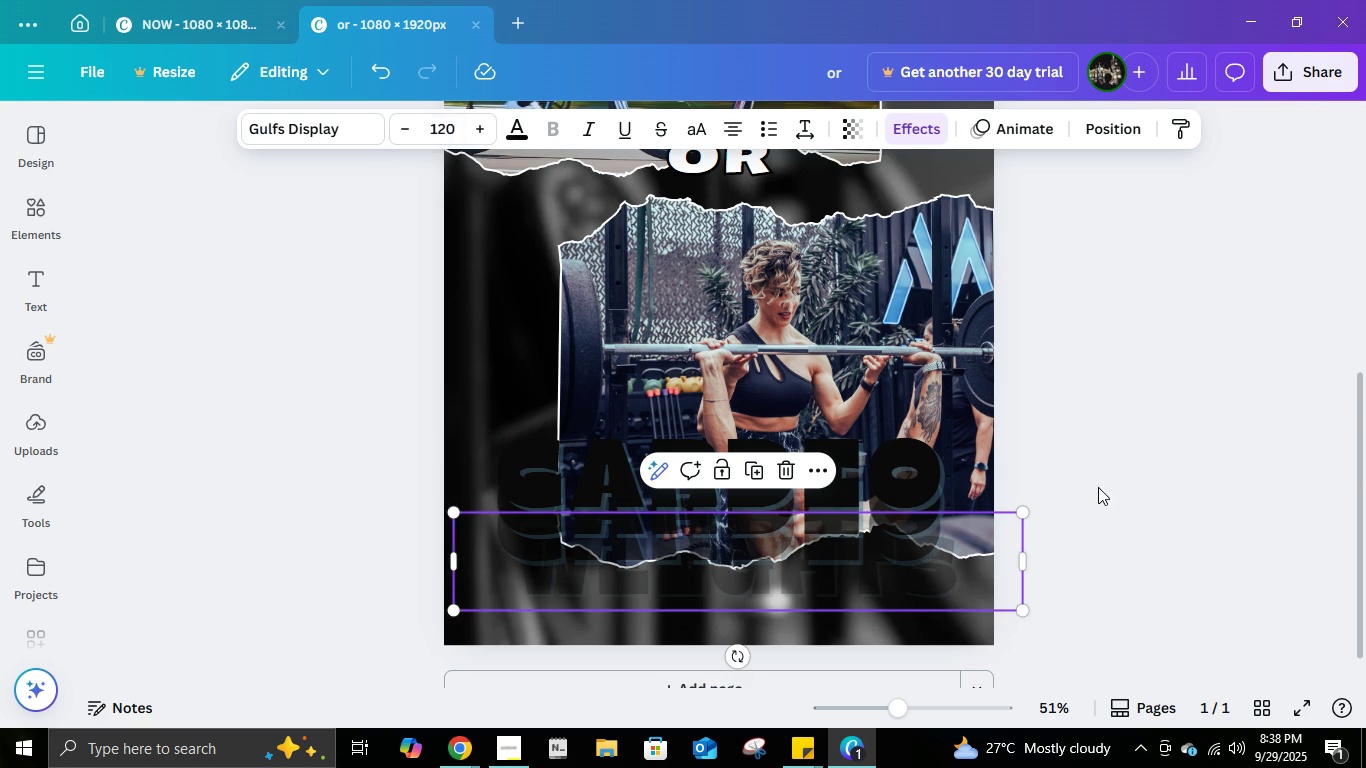 
left_click([1104, 483])
 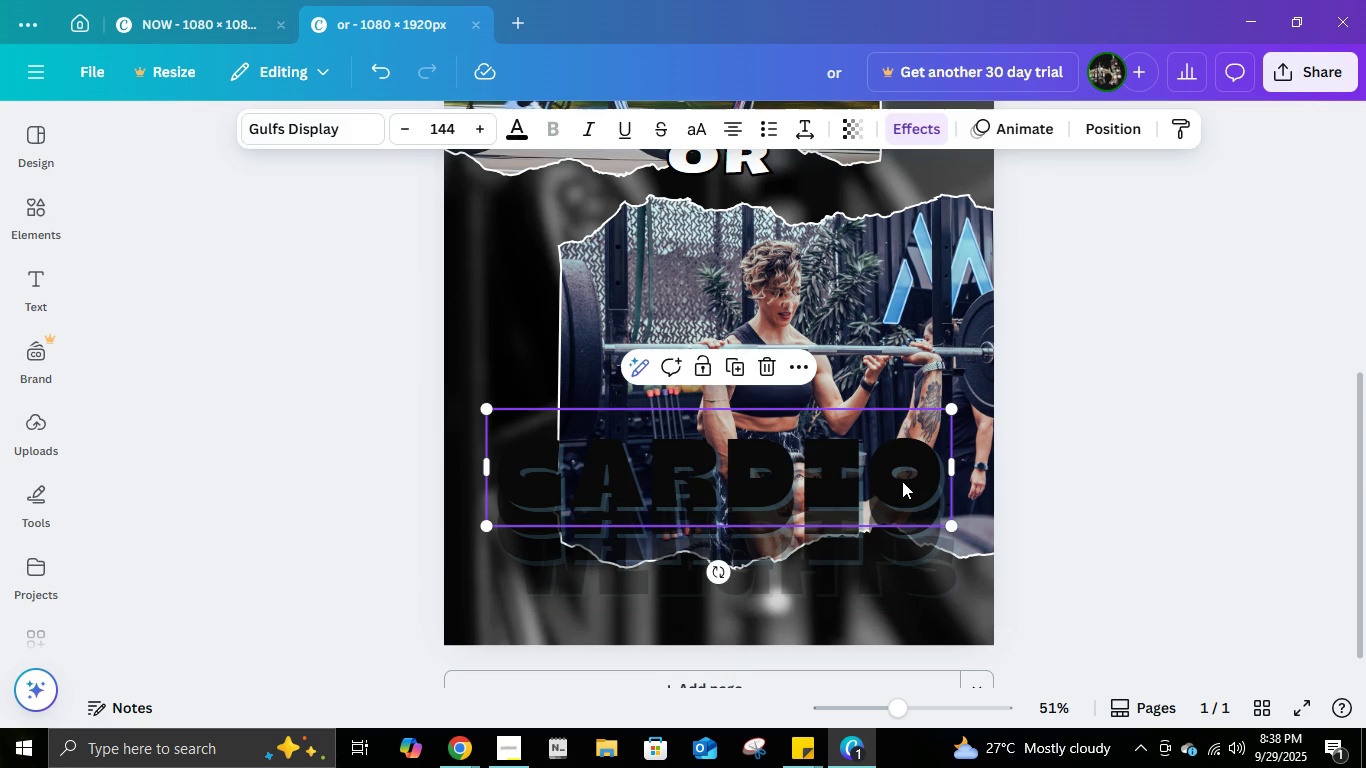 
left_click([902, 481])
 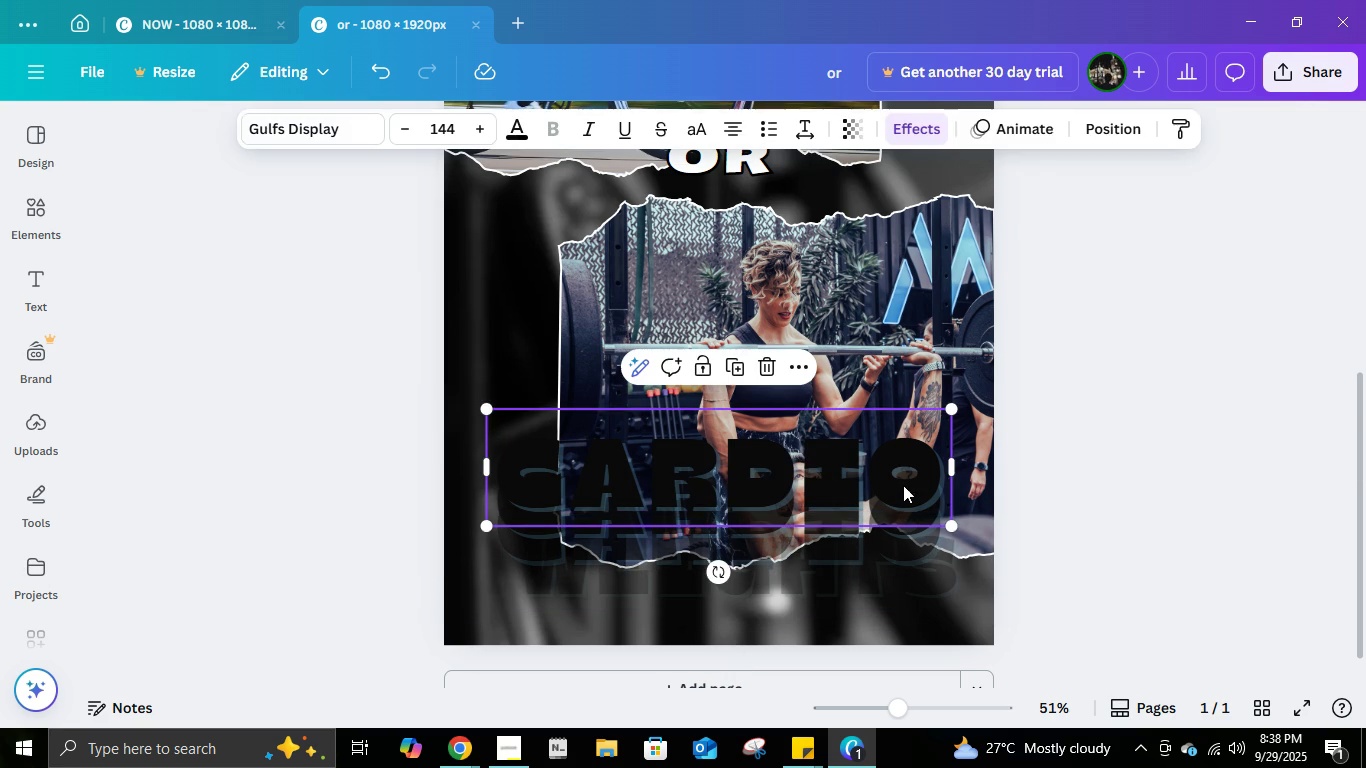 
key(Delete)
 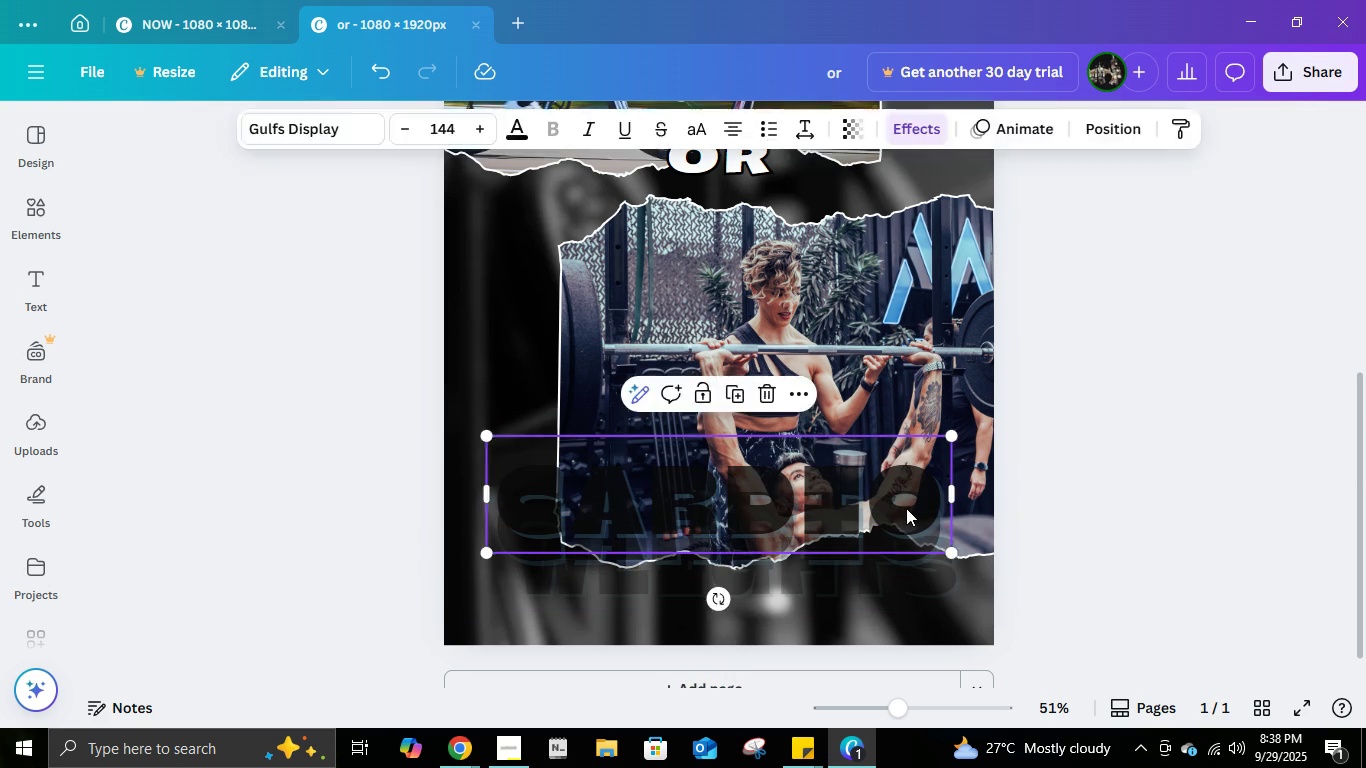 
left_click([906, 508])
 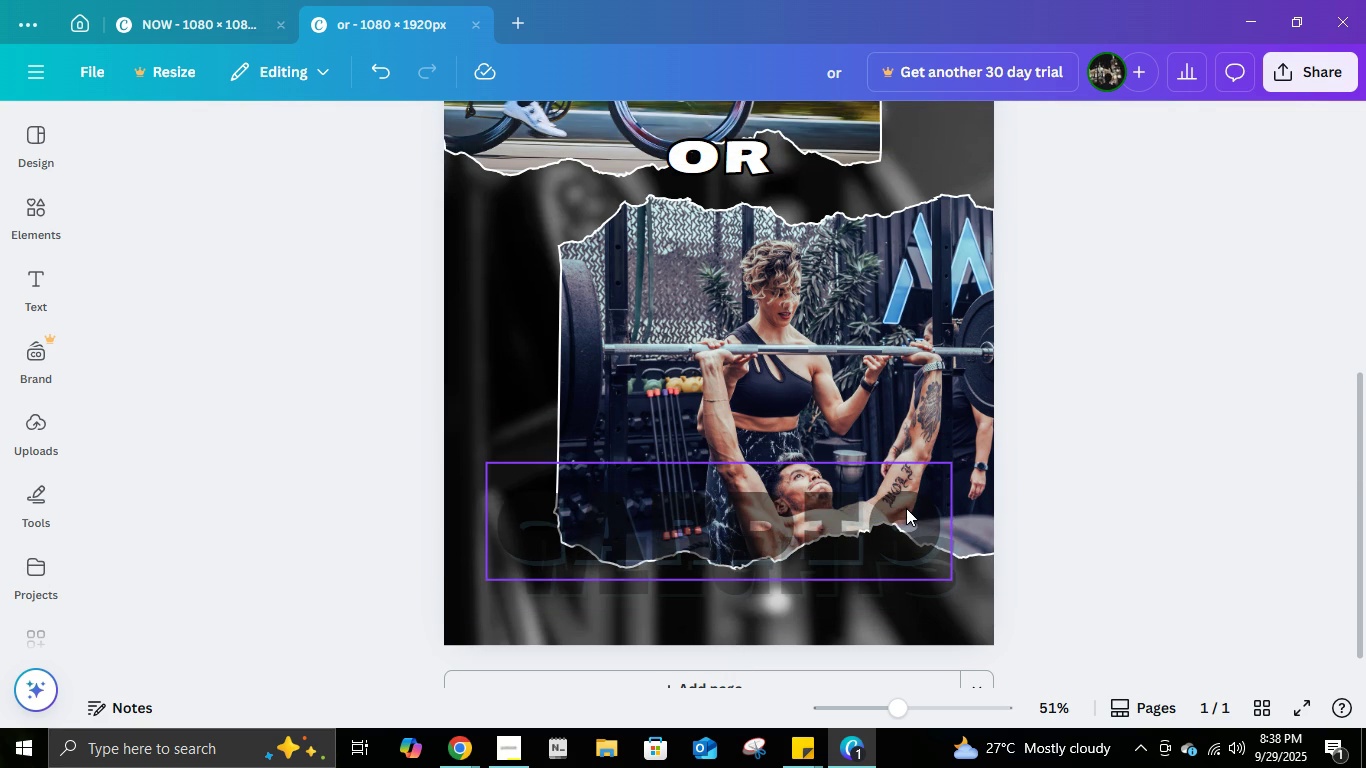 
key(Delete)
 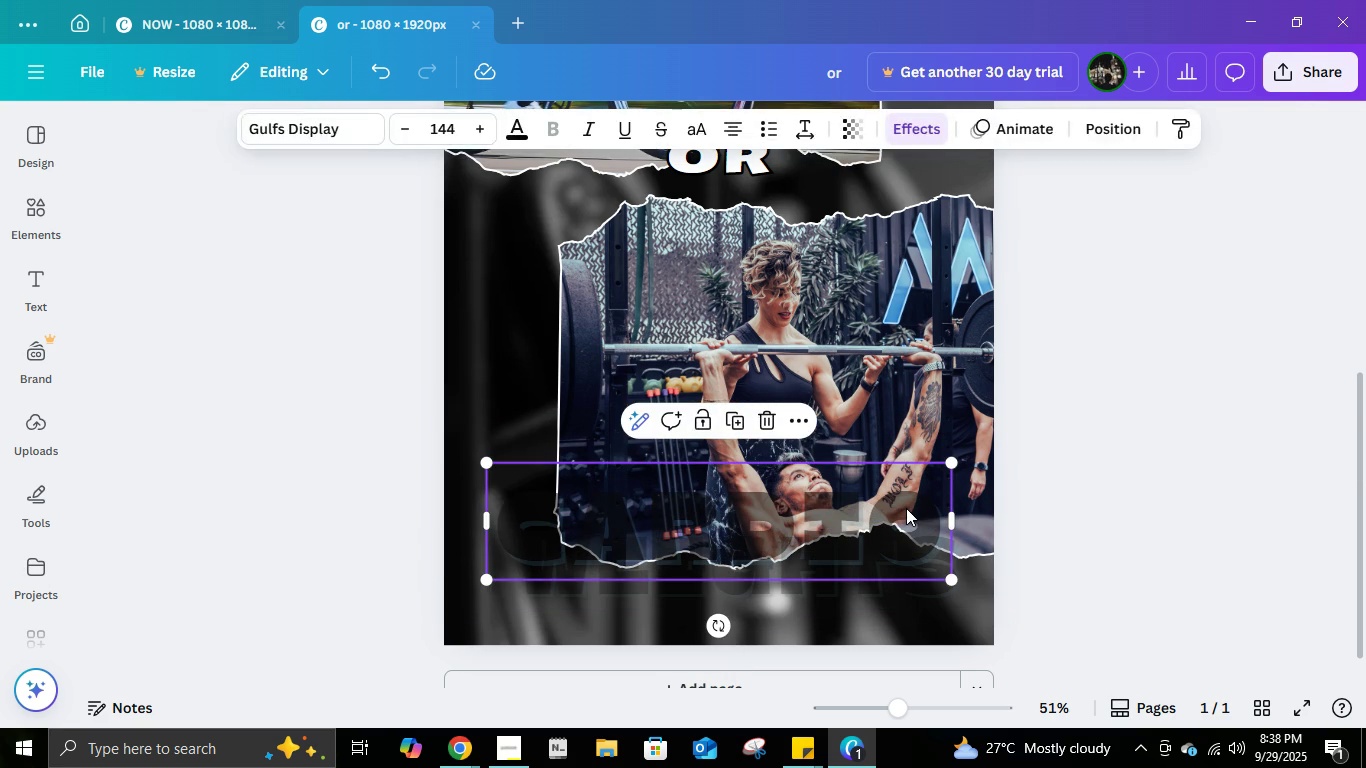 
left_click([906, 508])
 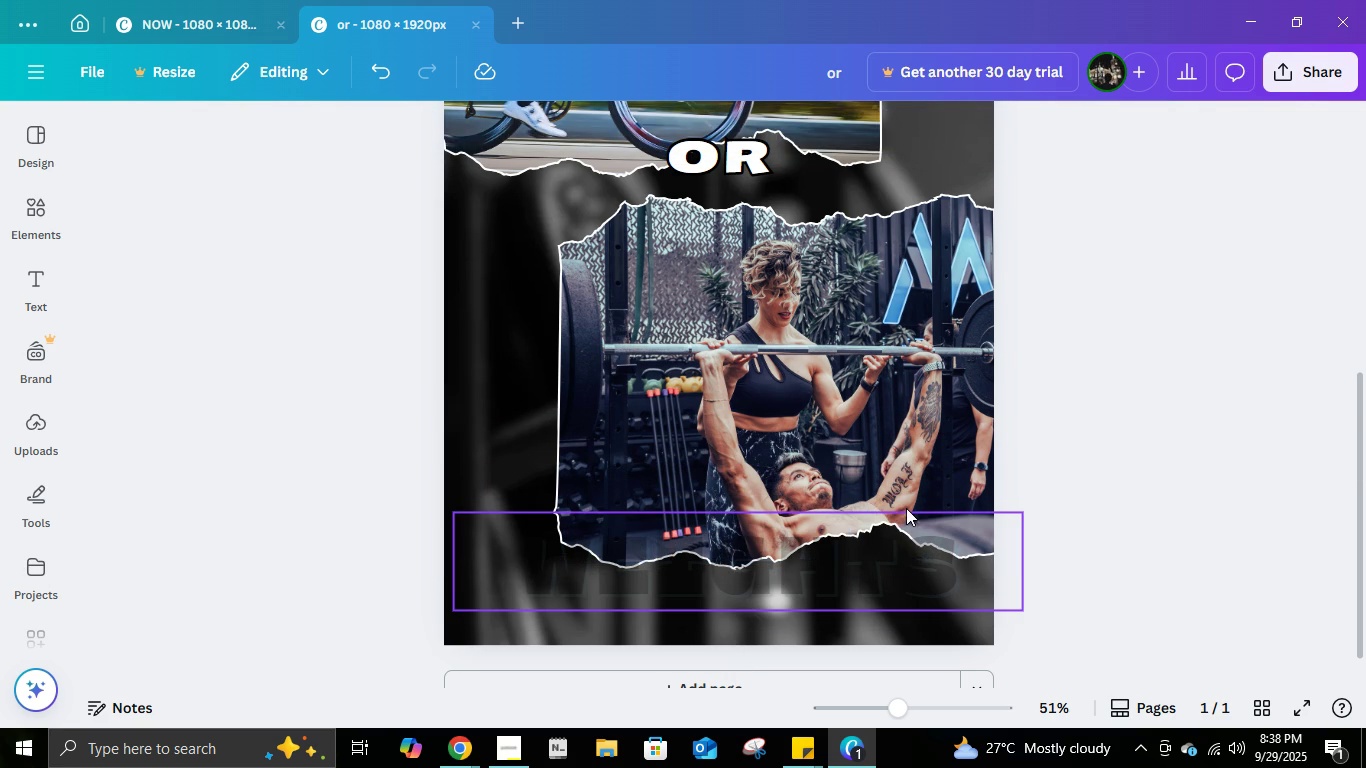 
key(Delete)
 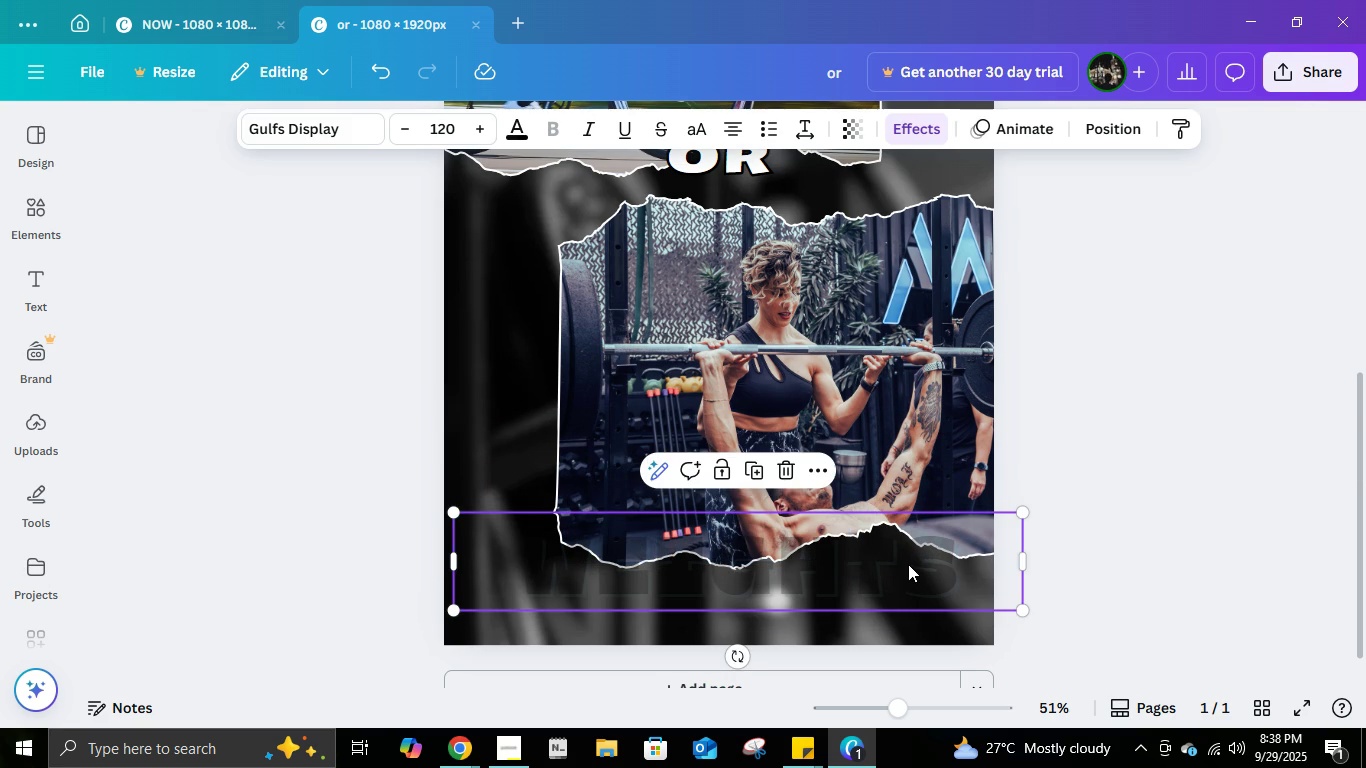 
left_click([908, 564])